 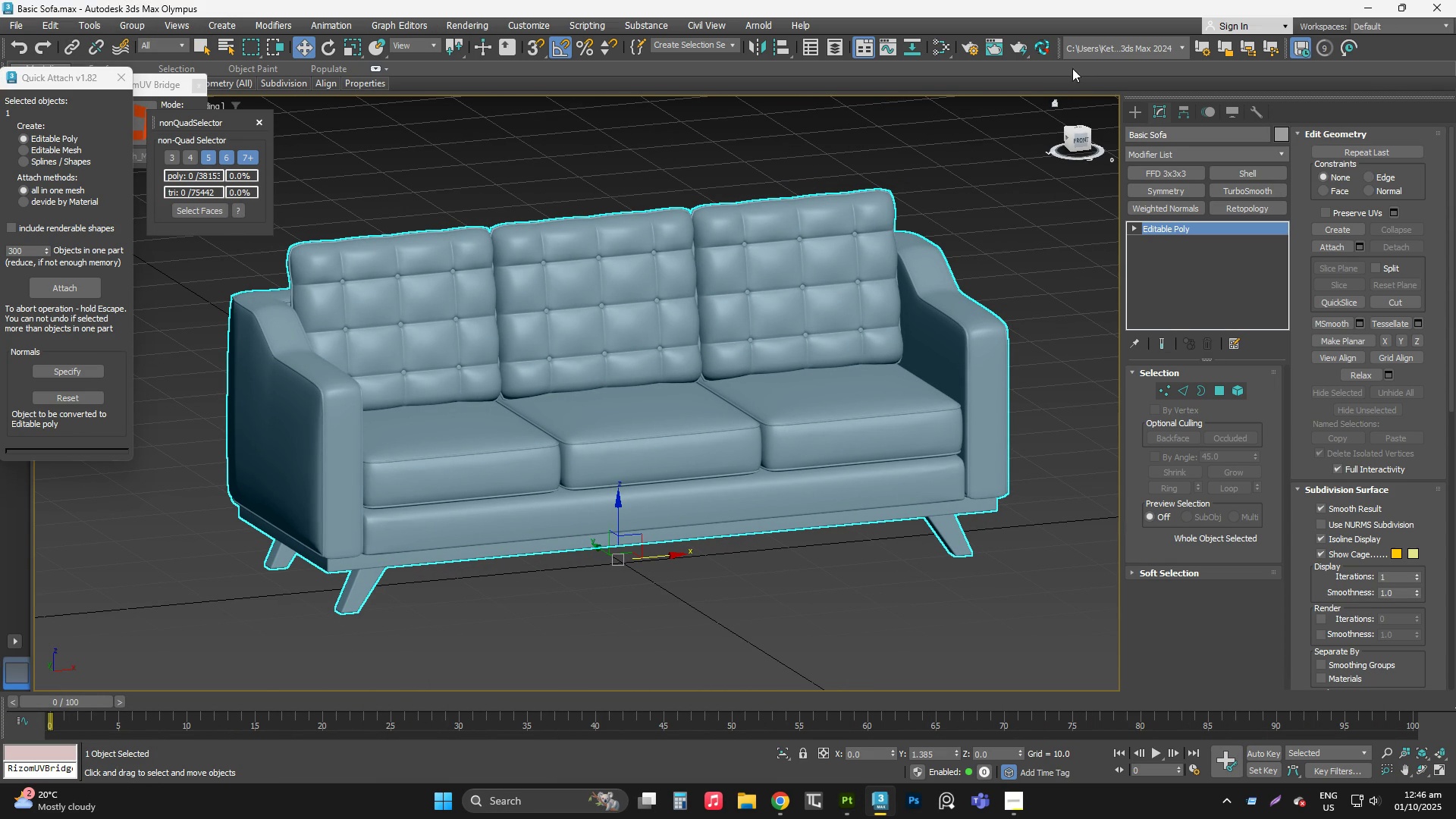 
key(Backspace)
 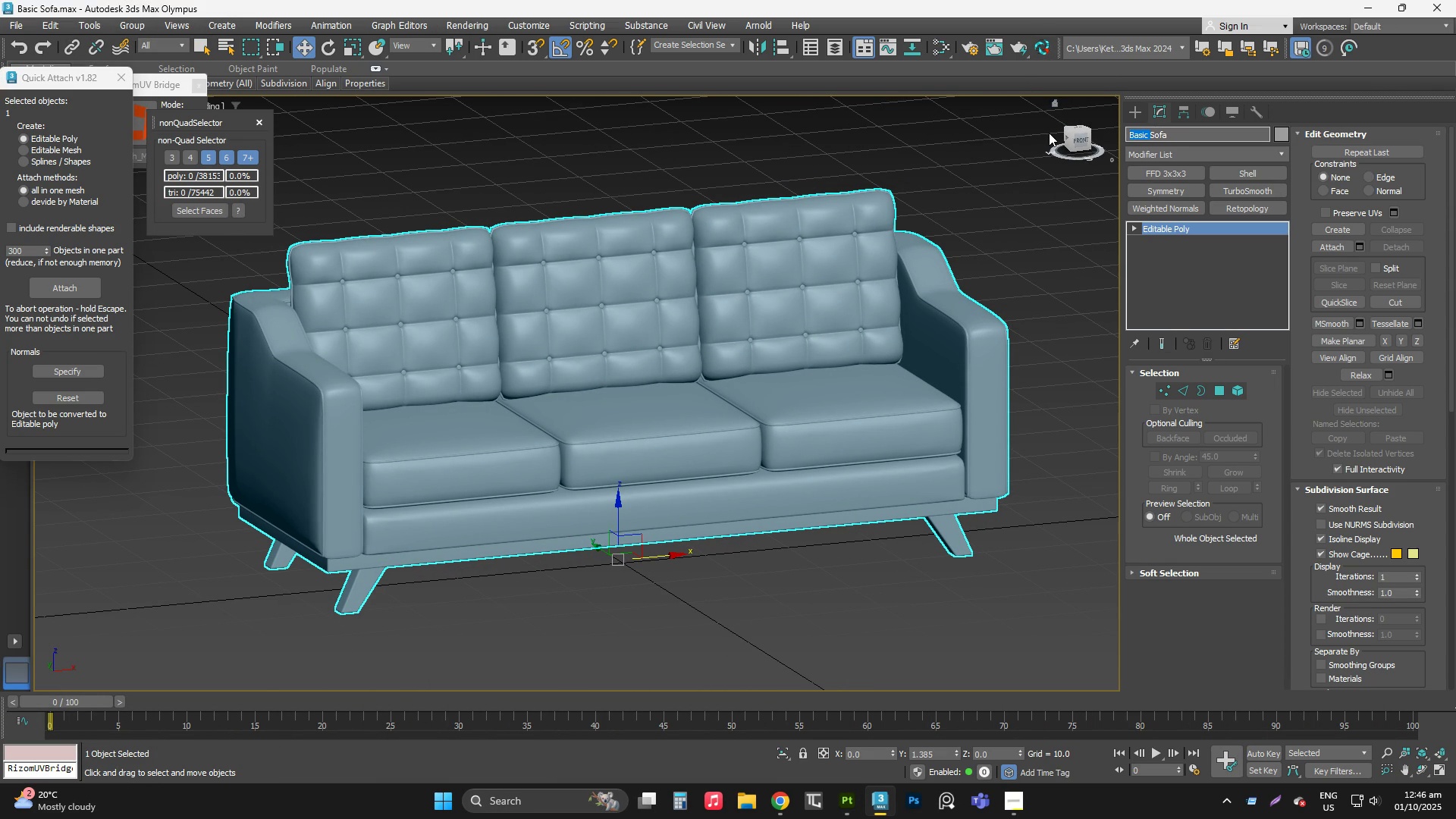 
key(NumpadEnter)
 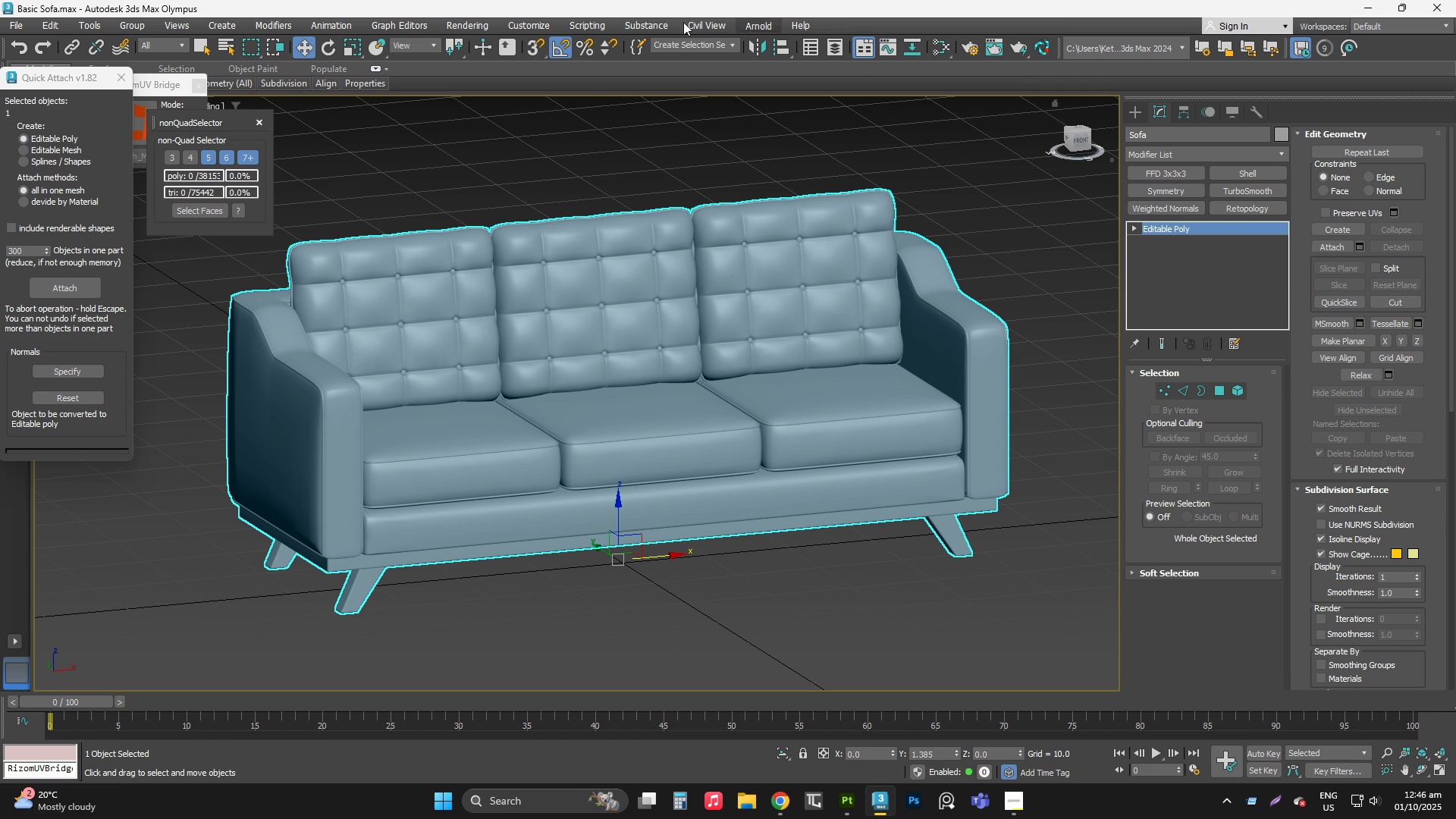 
left_click([581, 23])
 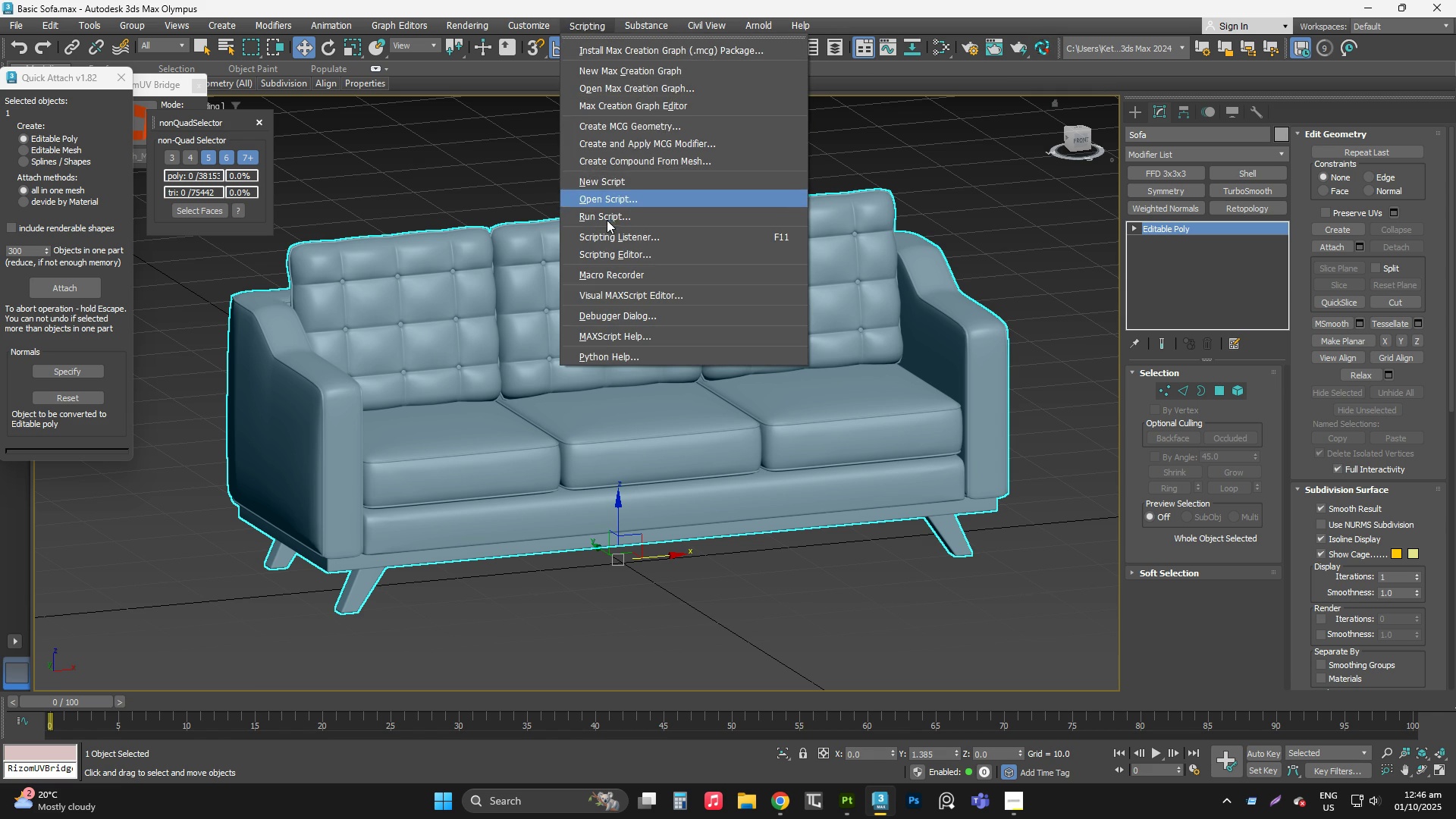 
left_click([607, 221])
 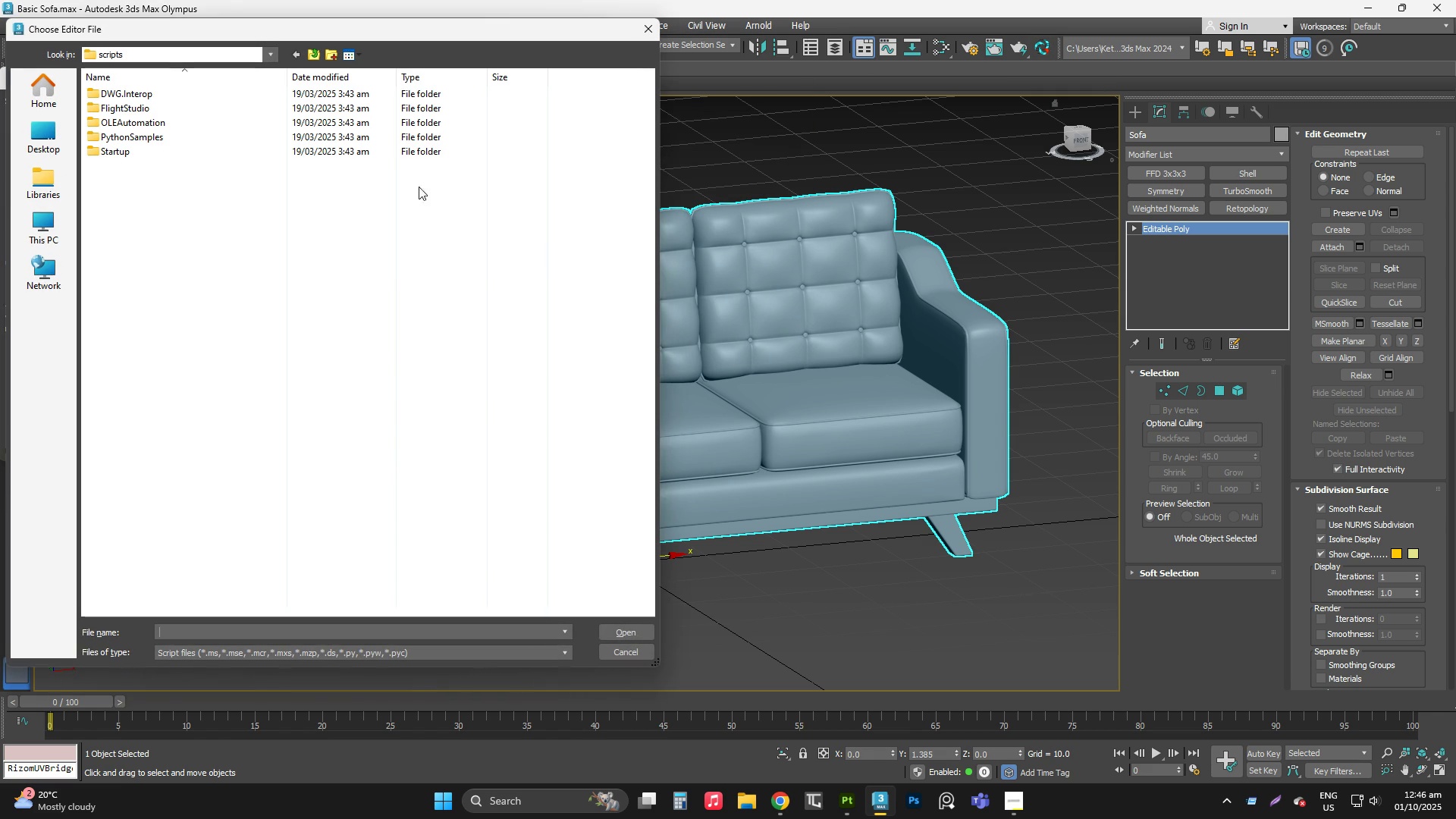 
key(Alt+AltLeft)
 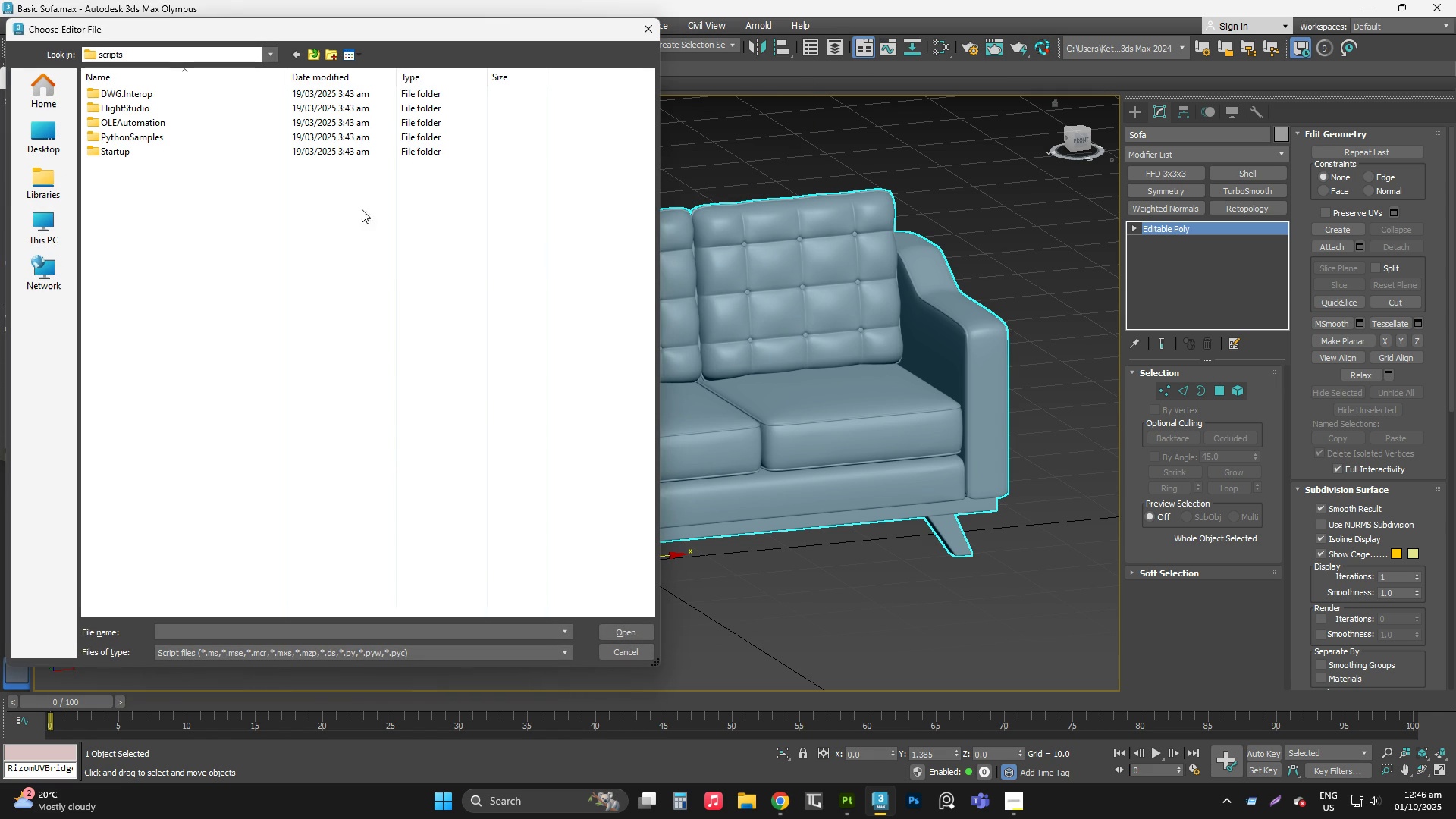 
key(Alt+Q)